 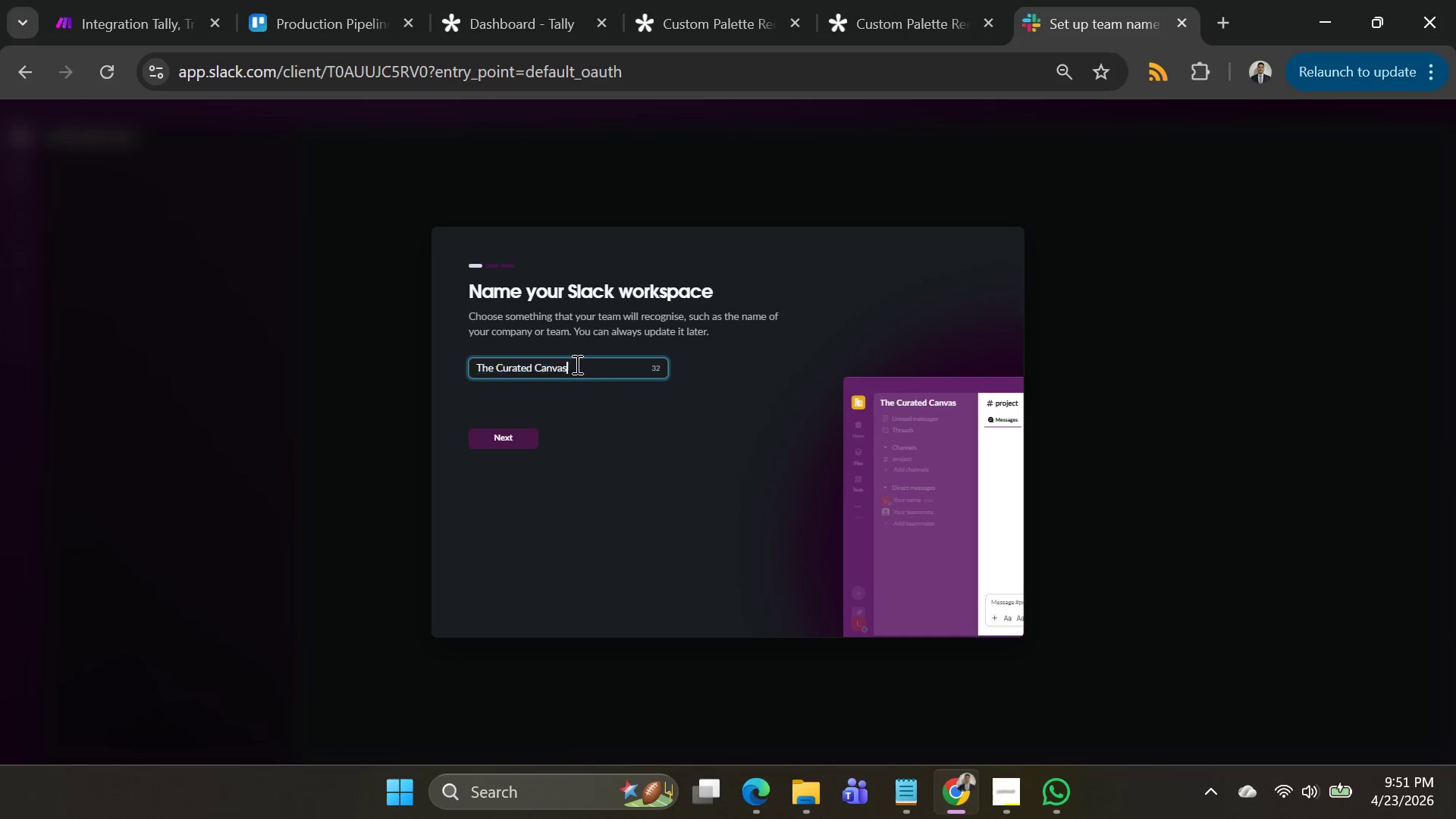 
key(Control+V)
 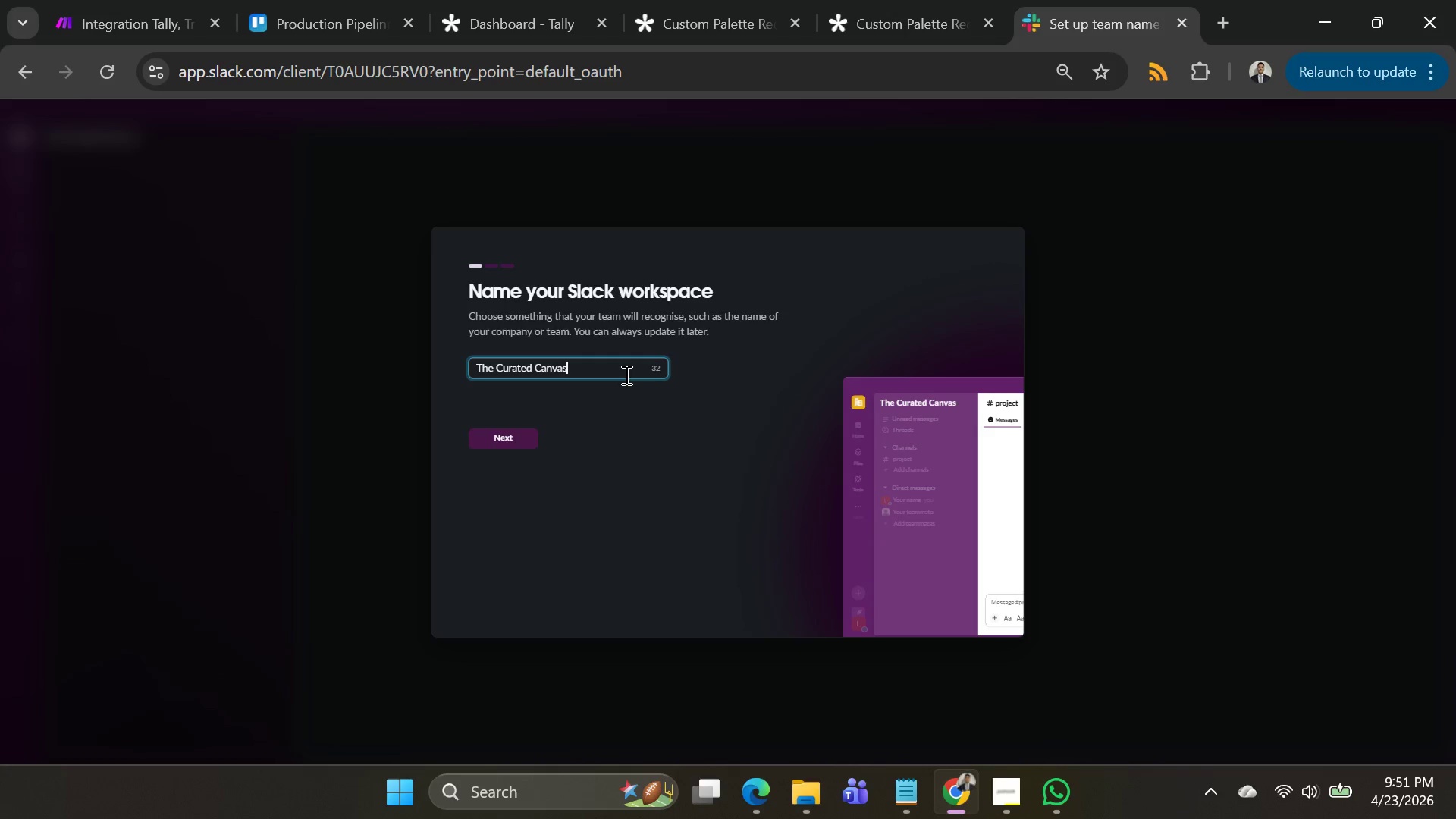 
type( Production)
 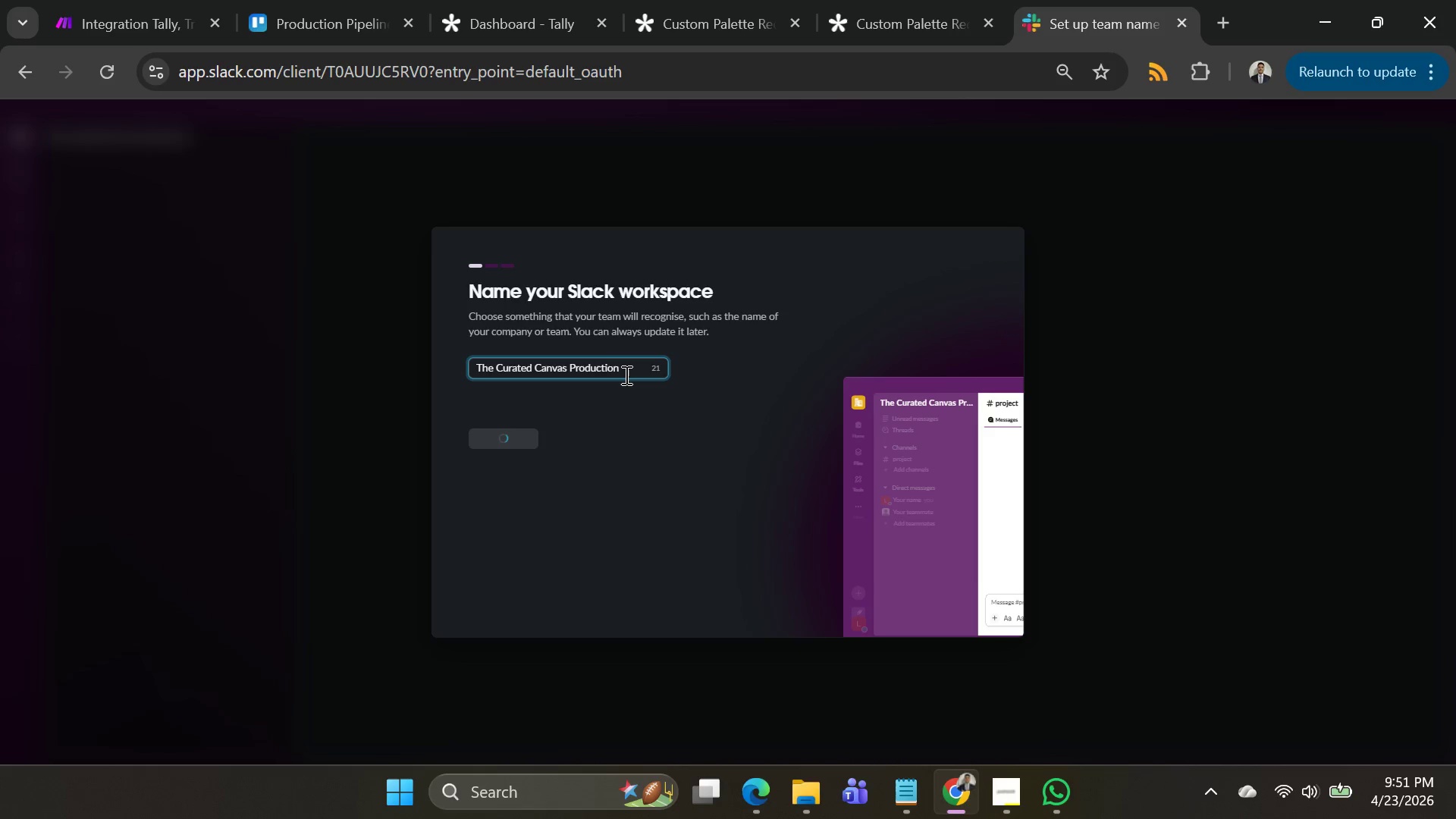 
 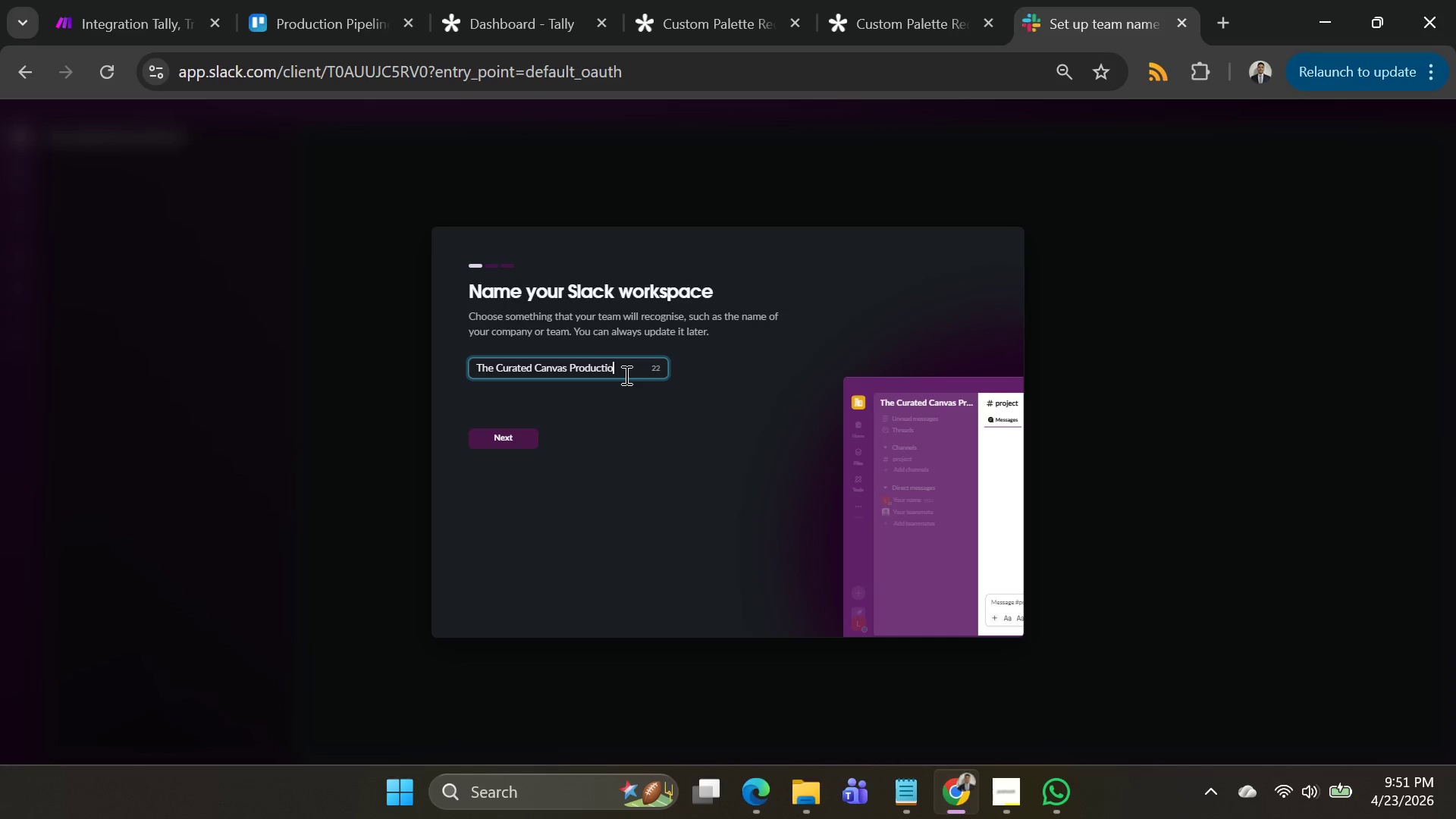 
key(Enter)
 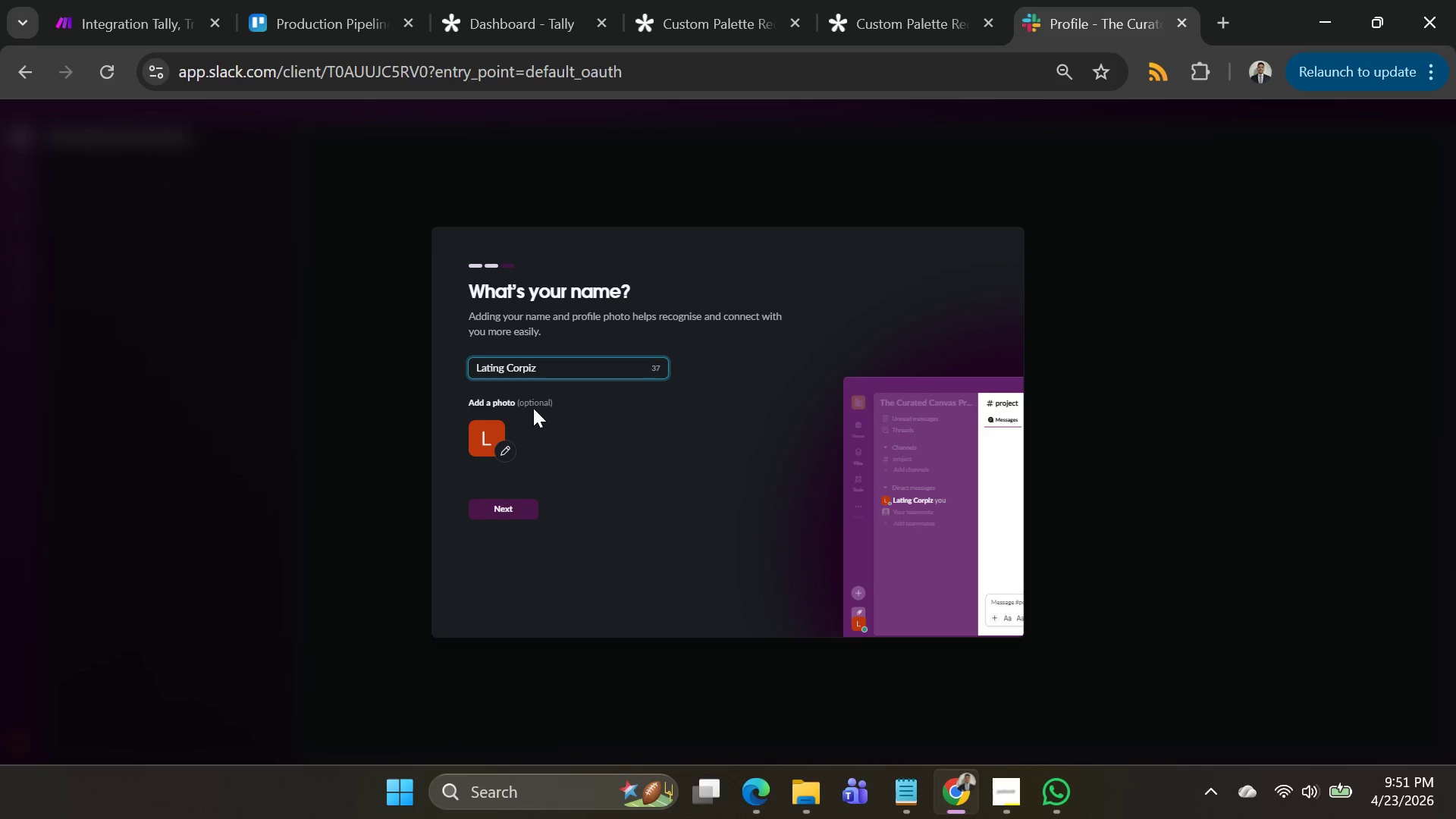 
left_click([522, 514])
 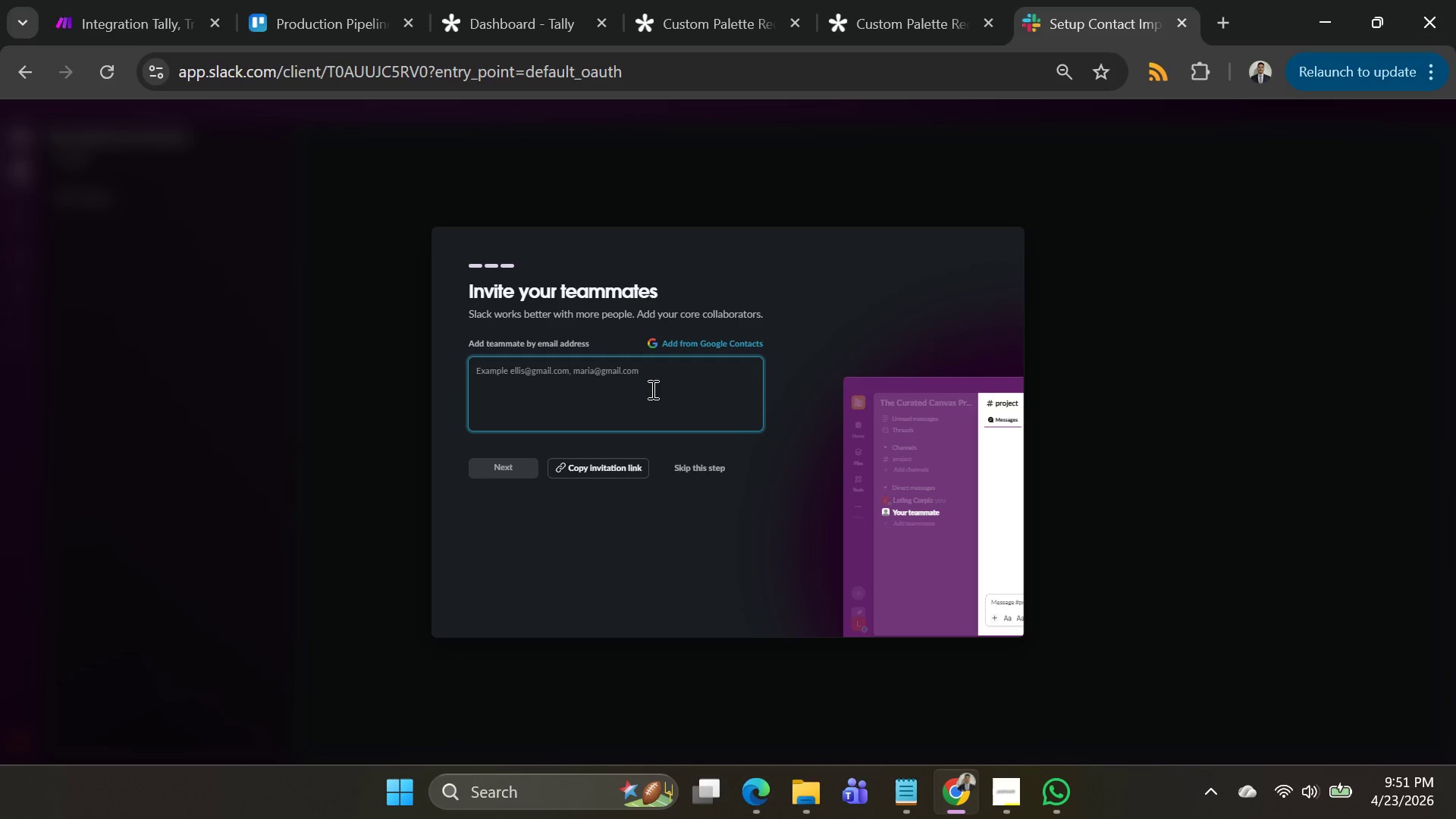 
type(lating@gmail.com)
 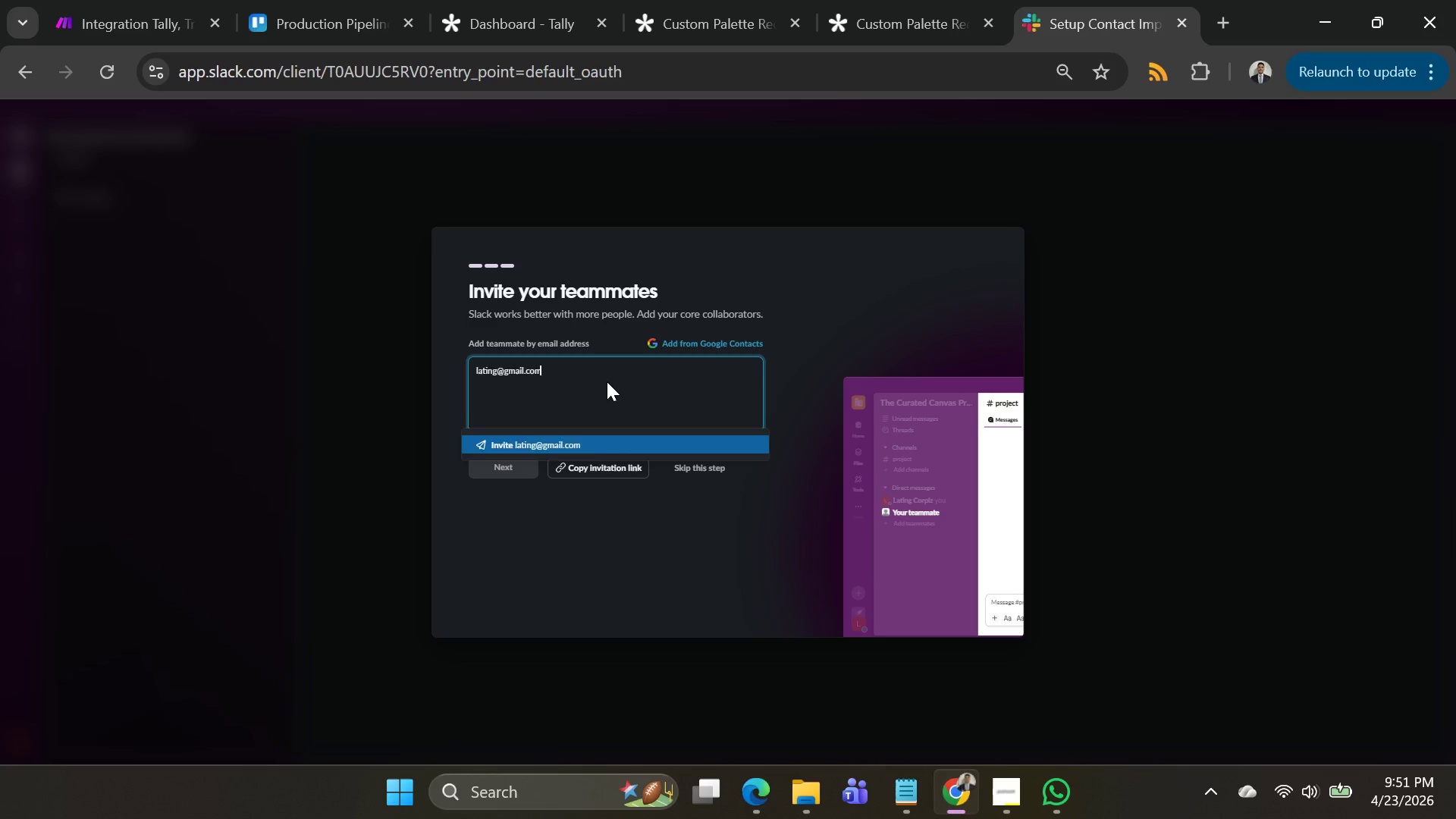 
key(Enter)
 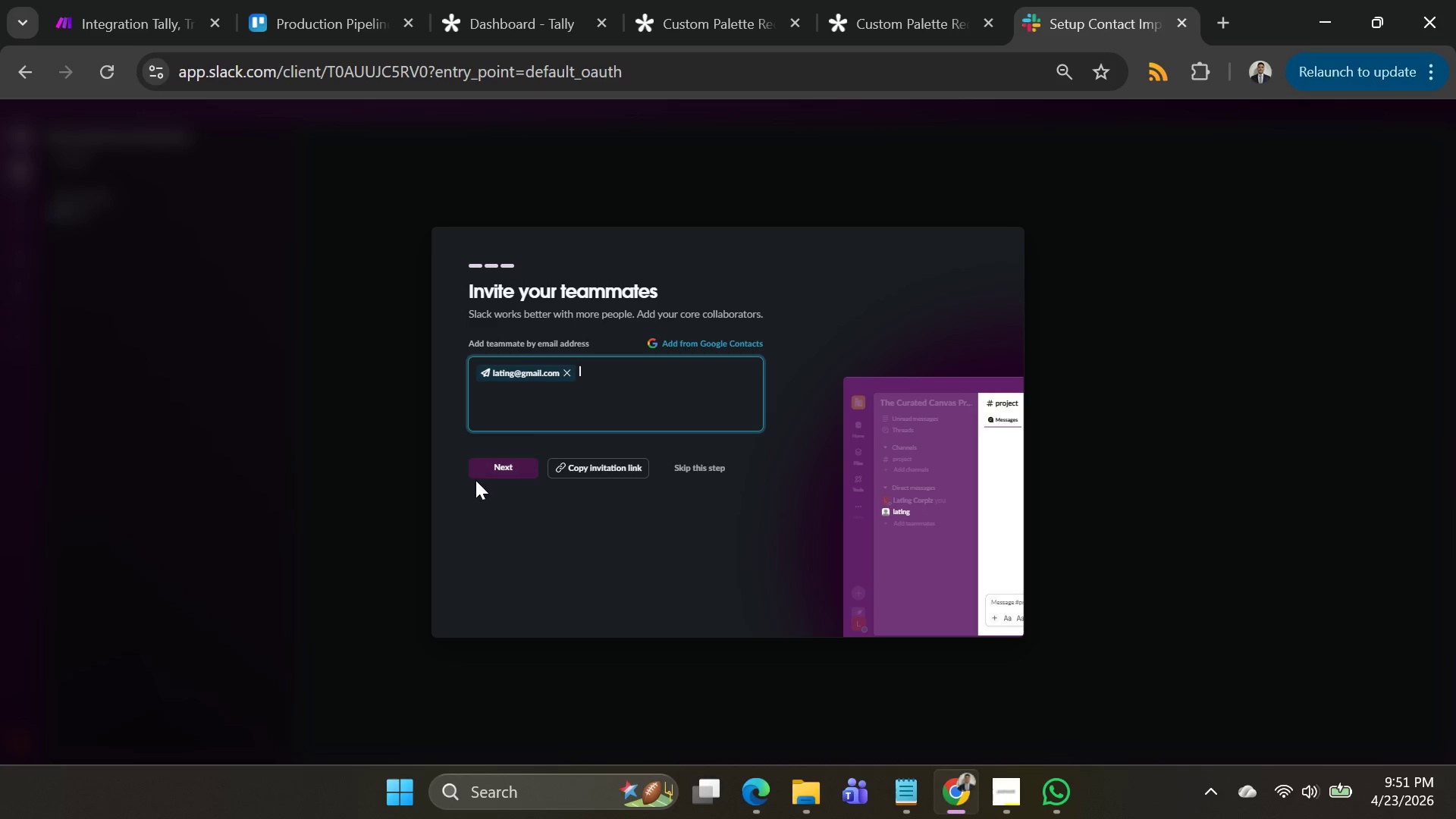 
left_click([501, 466])
 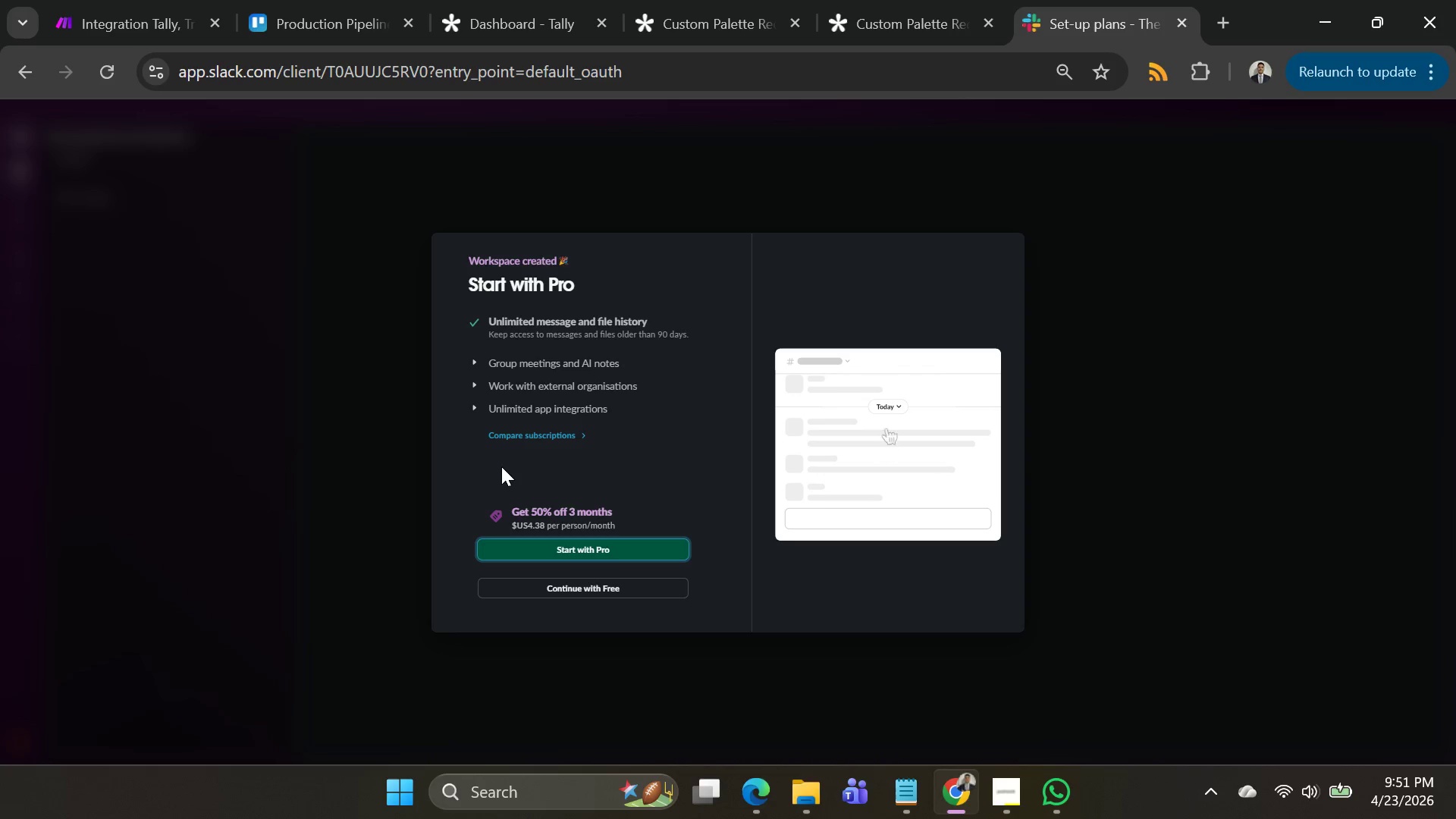 
wait(29.45)
 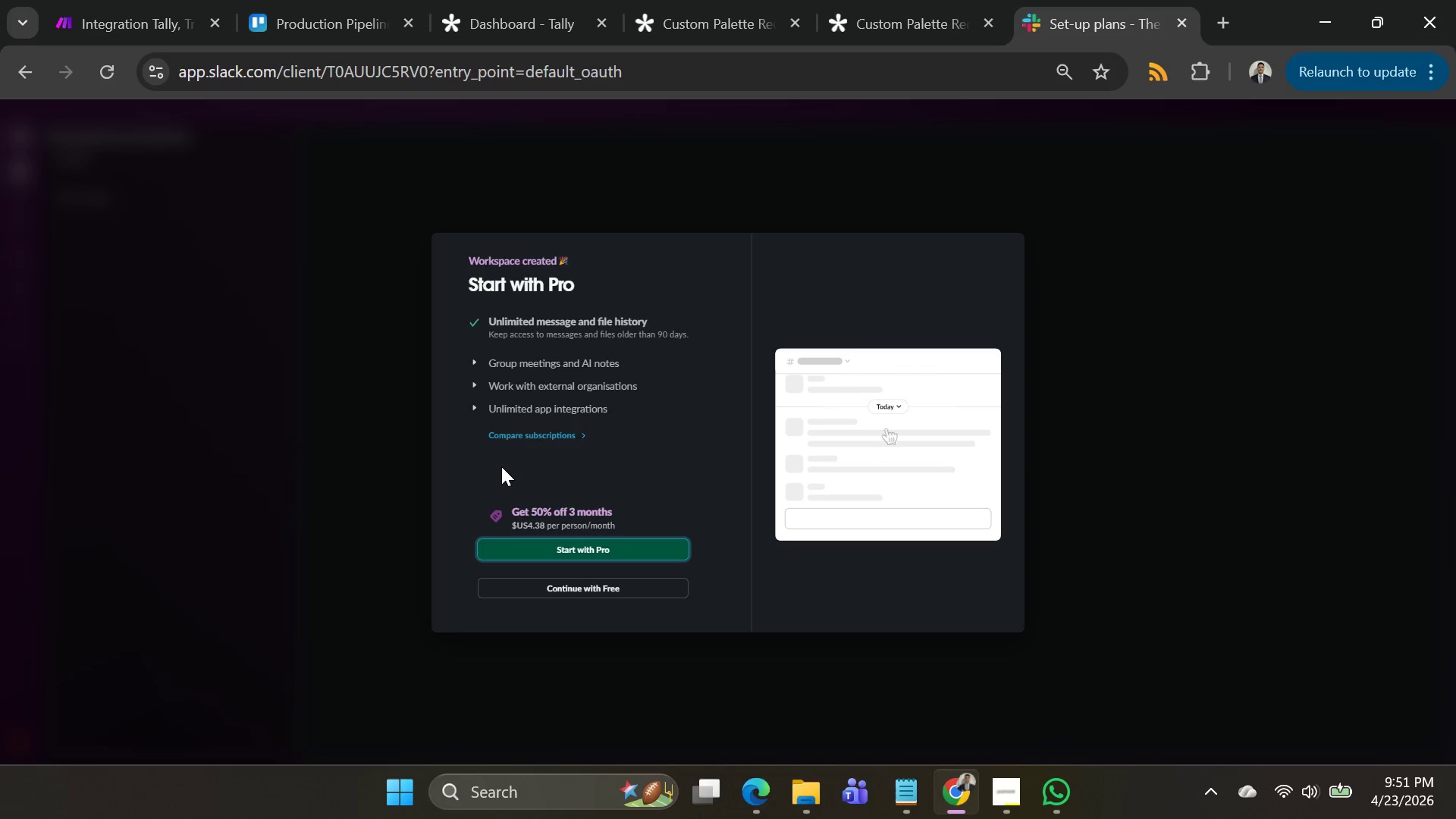 
left_click([582, 581])
 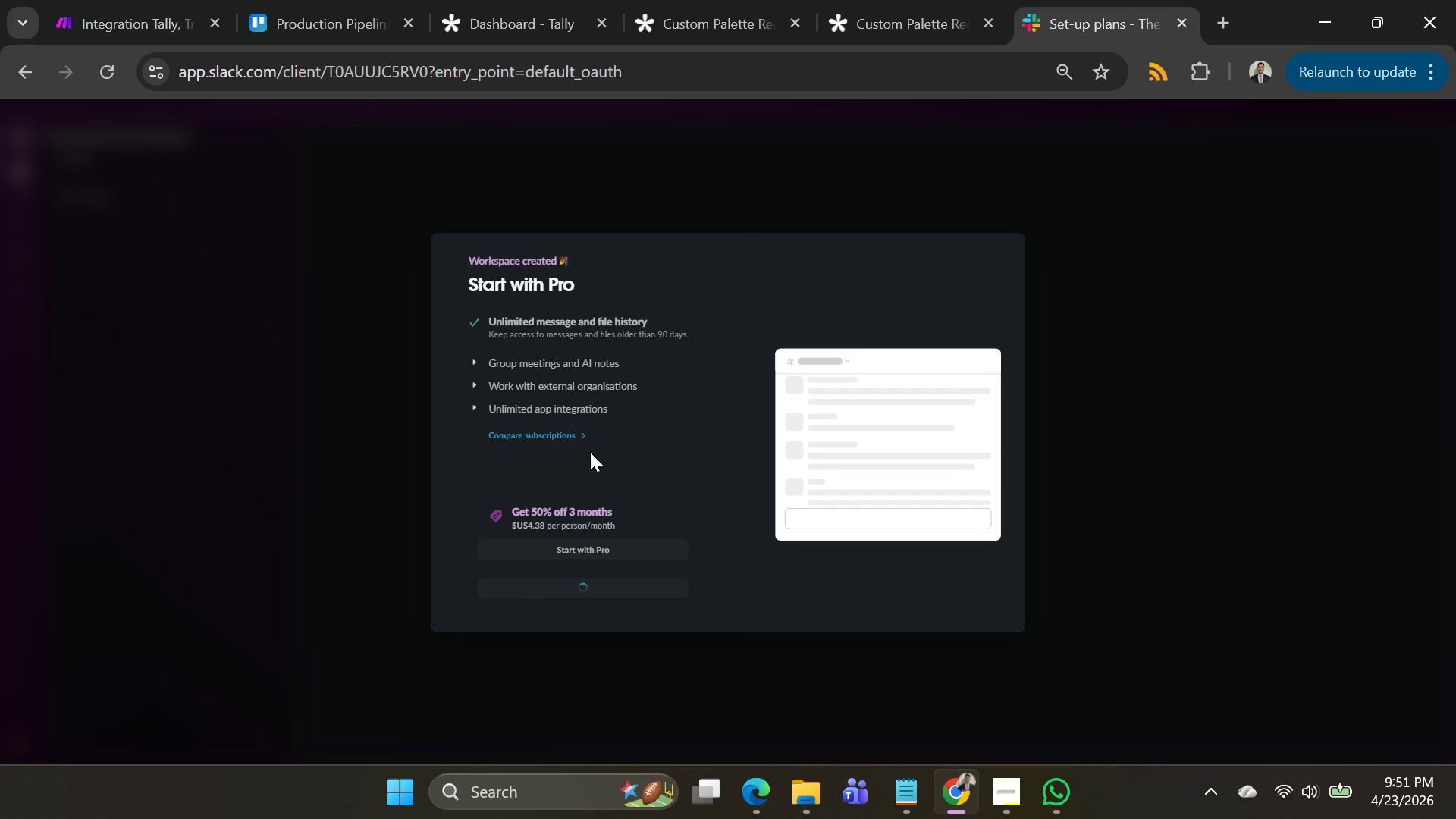 
hold_key(key=ControlLeft, duration=0.36)
scroll: coordinate [628, 383], scroll_direction: up, amount: 2.0
 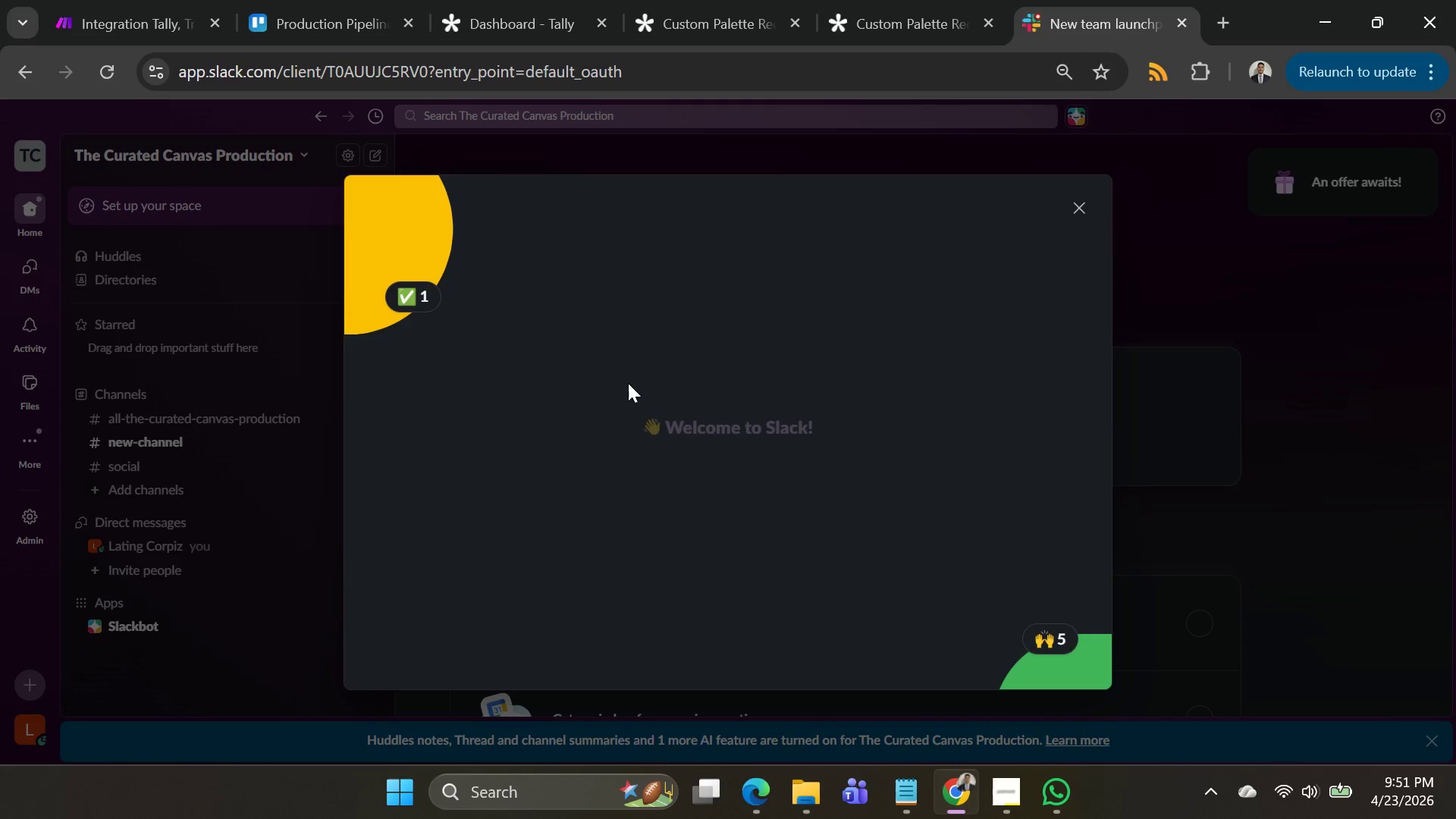 
wait(7.92)
 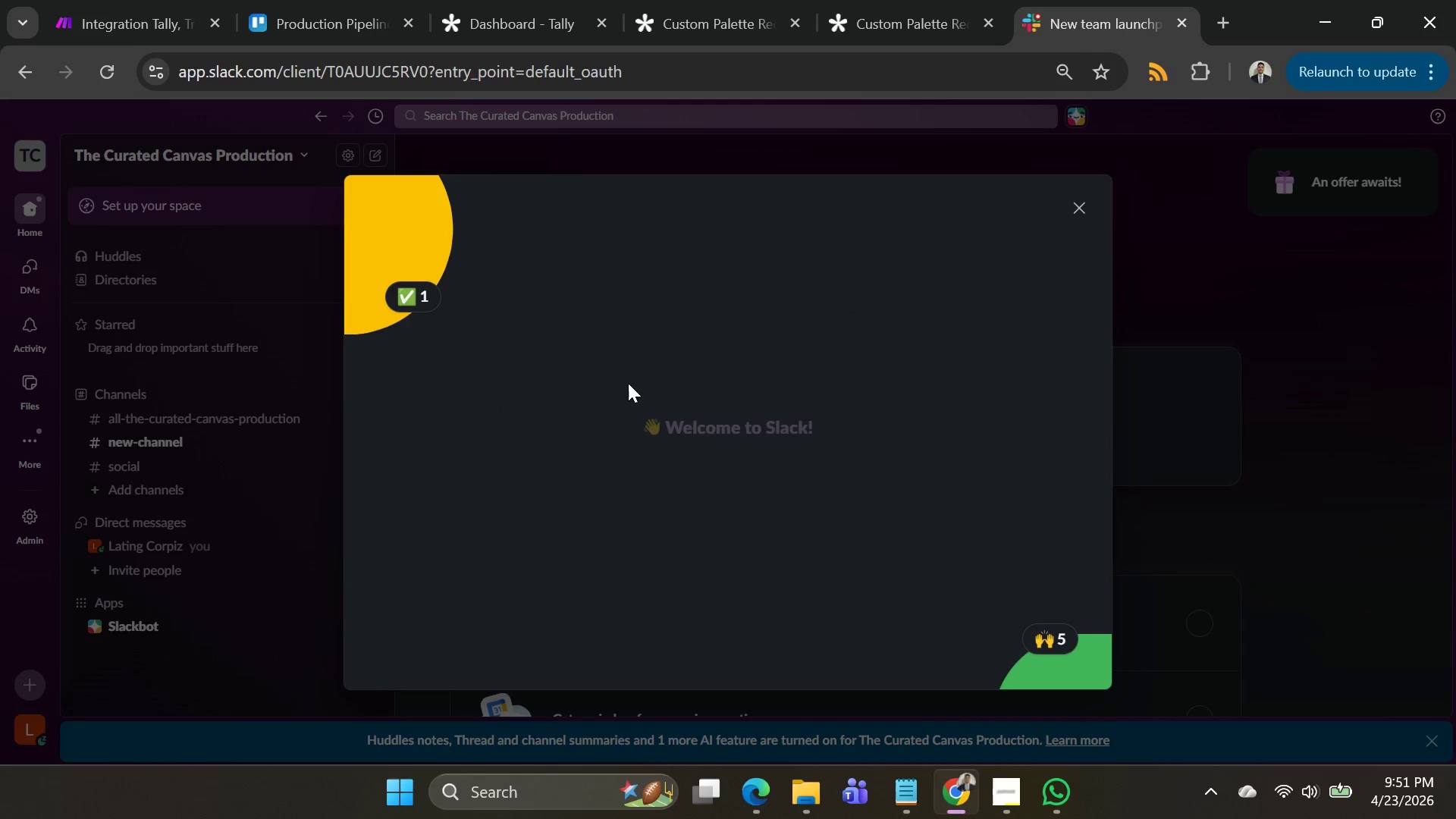 
left_click([742, 504])
 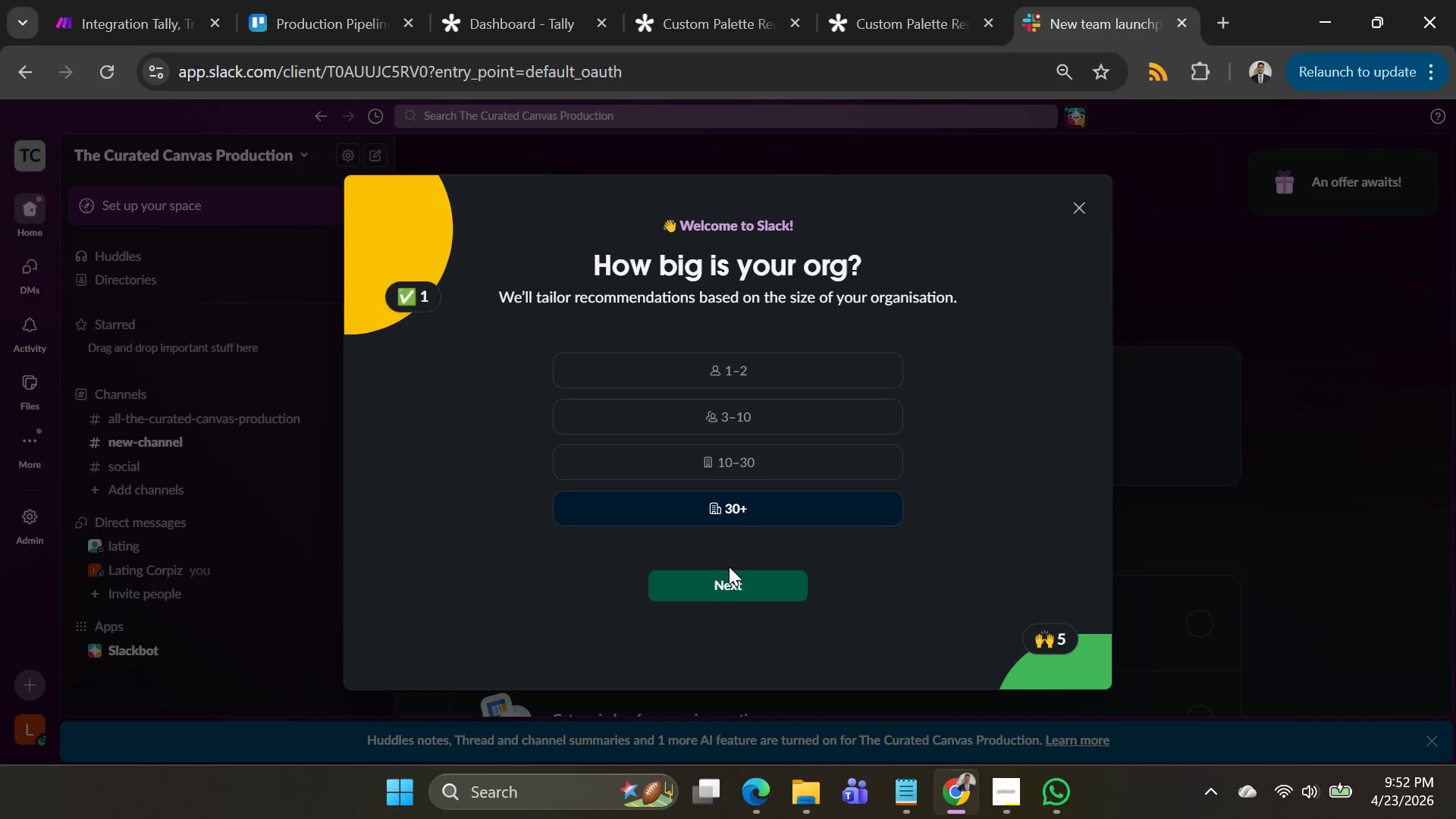 
left_click([733, 584])
 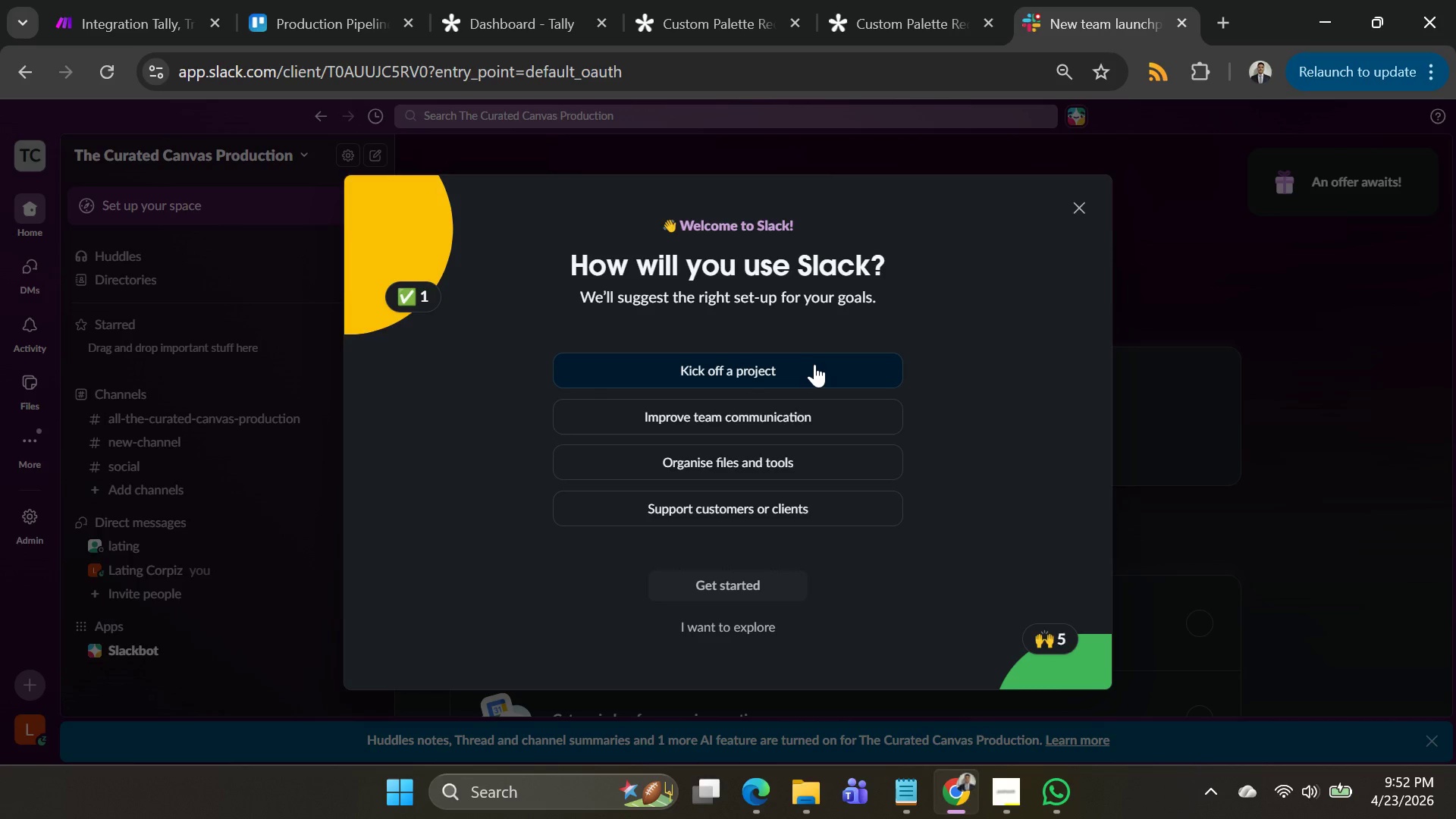 
left_click([731, 588])
 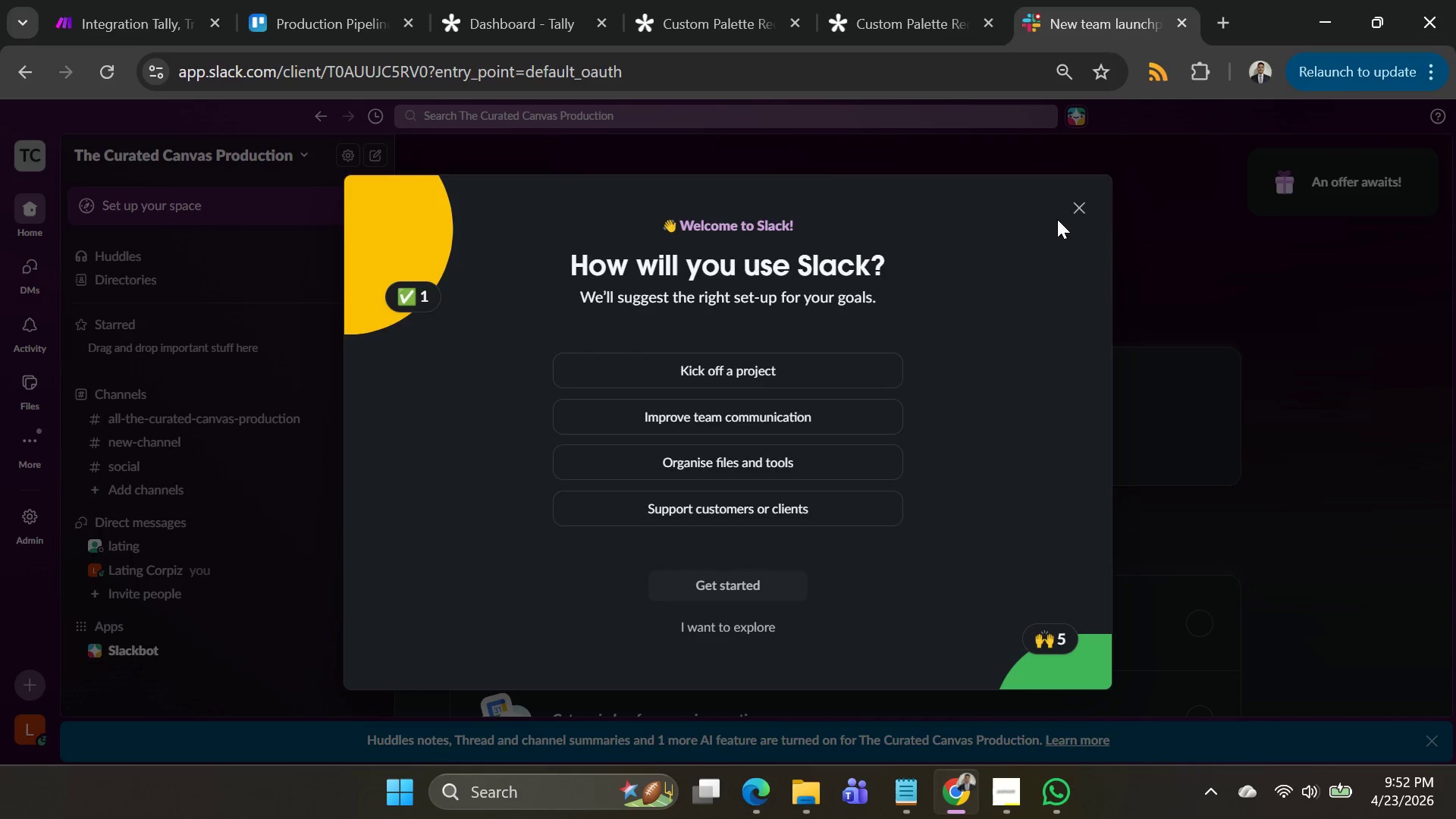 
left_click([1070, 206])
 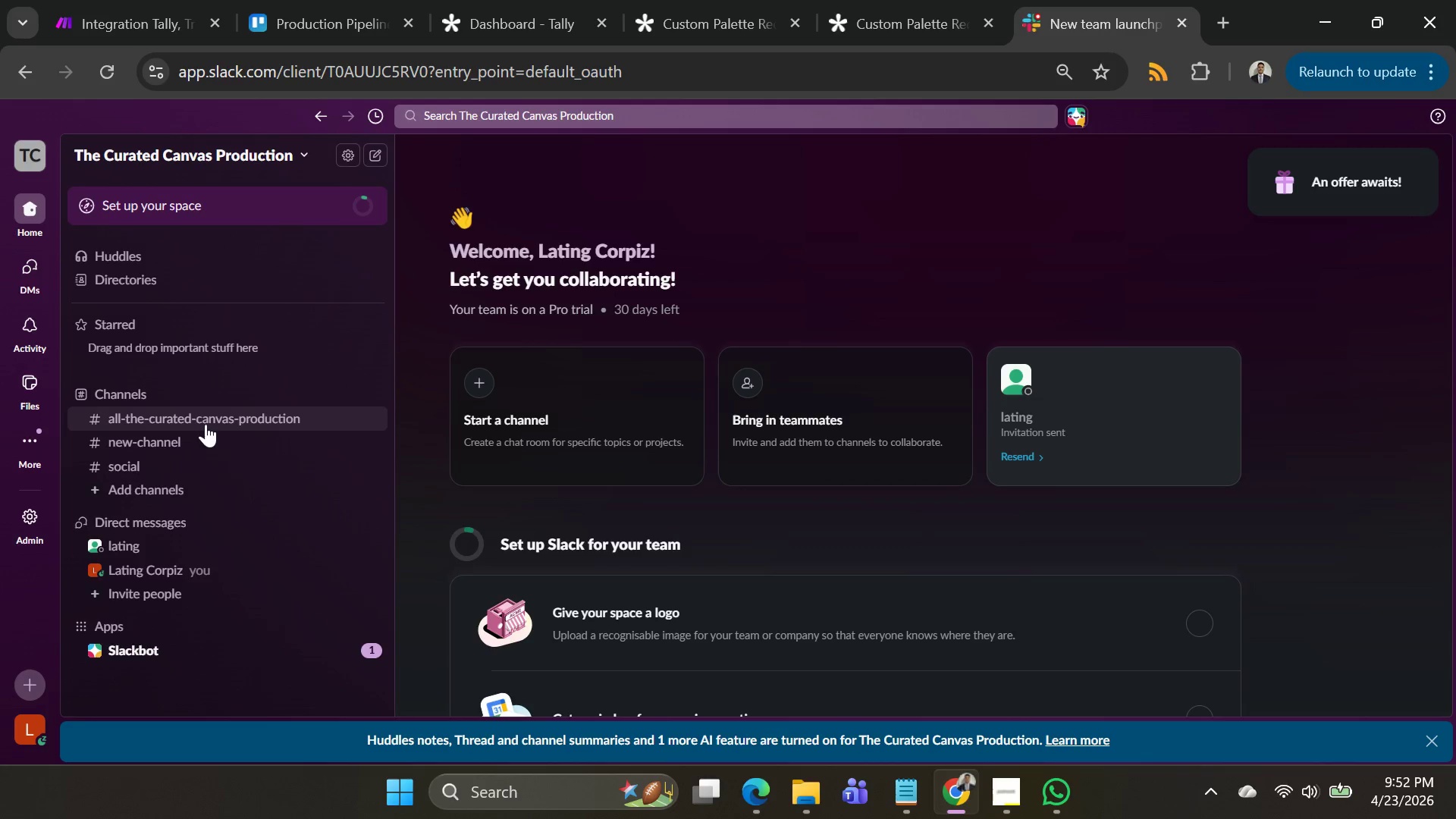 
left_click([206, 423])
 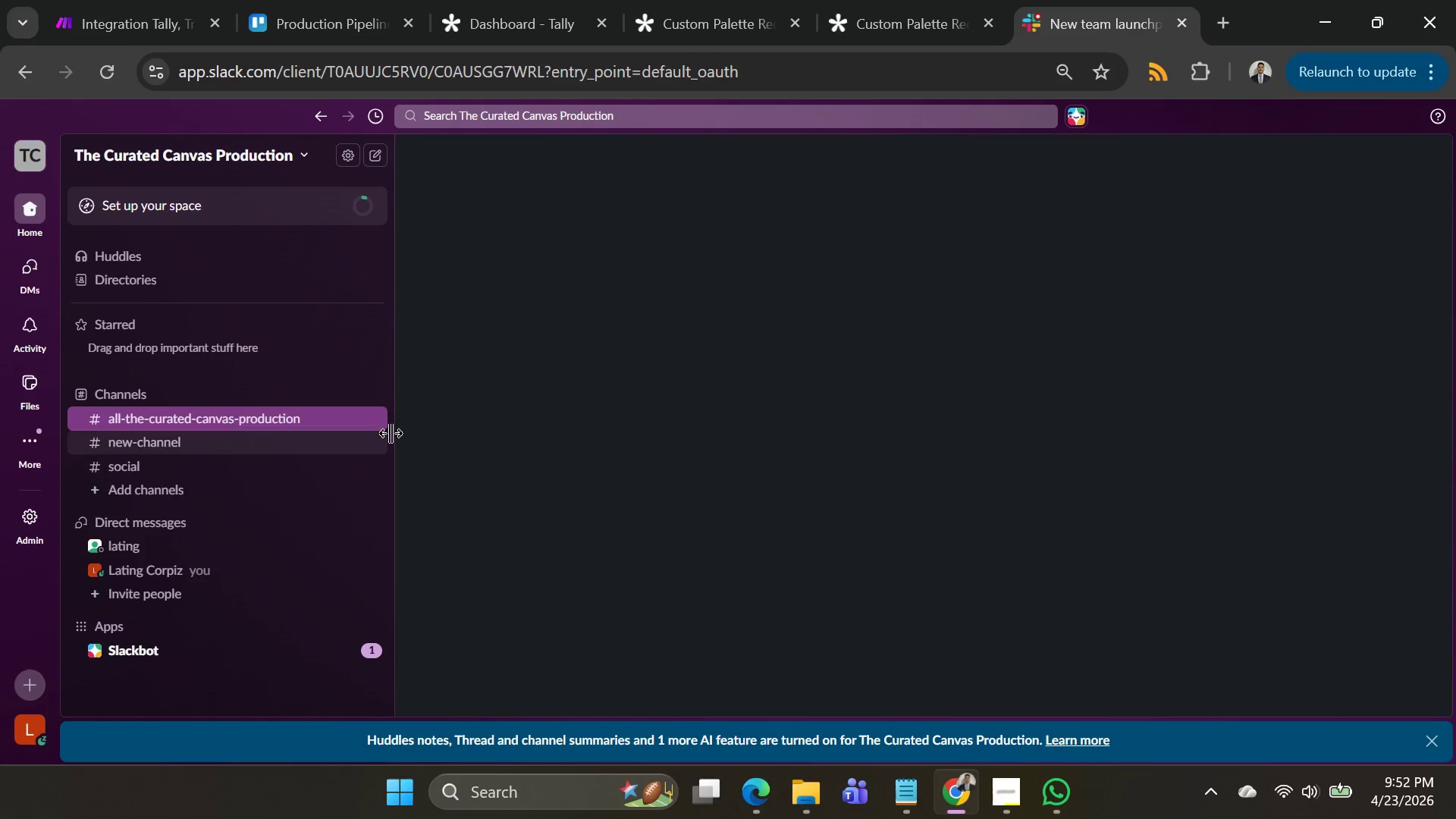 
mouse_move([625, 414])
 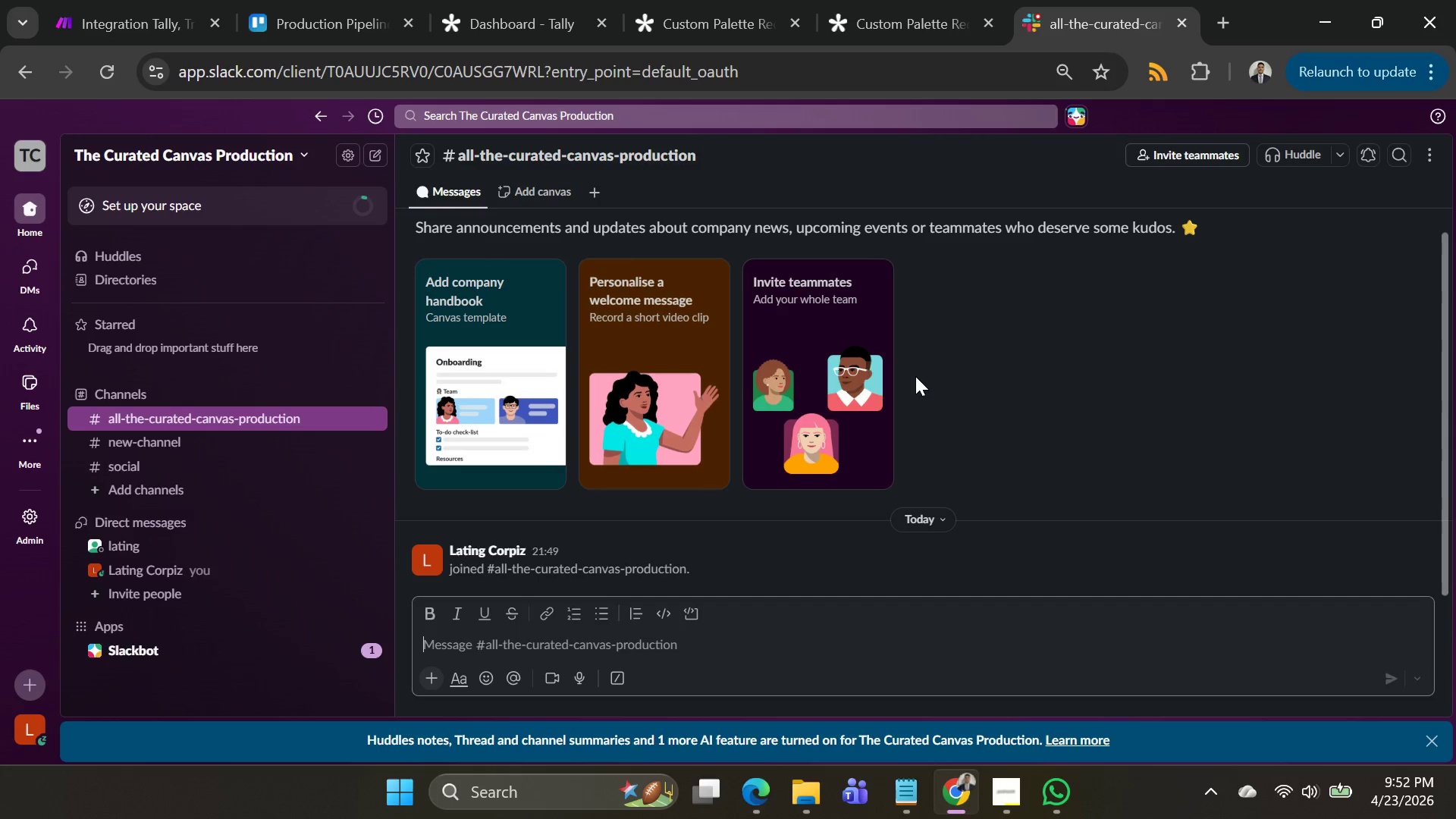 
key(Alt+AltLeft)
 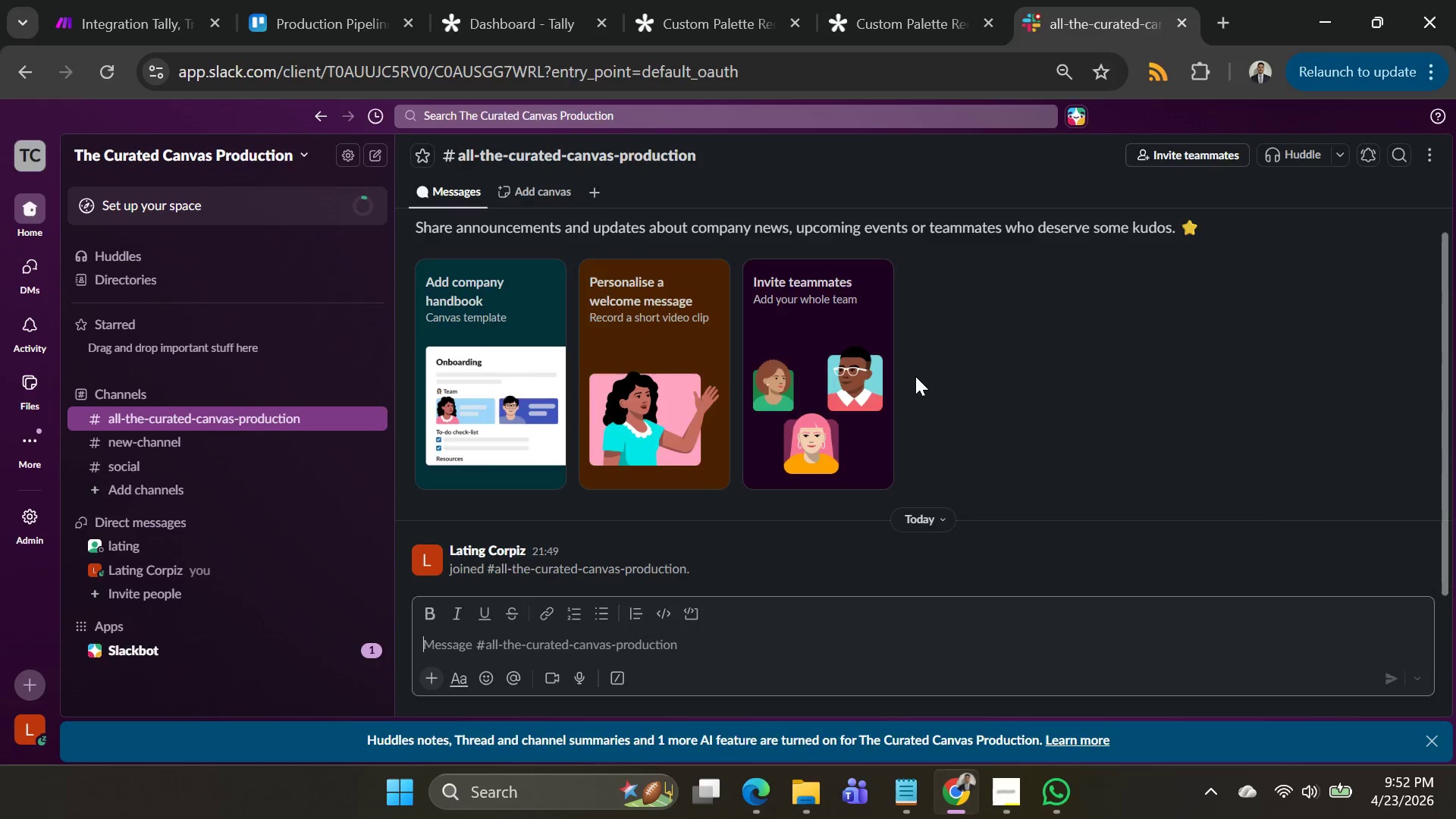 
key(Alt+Tab)